 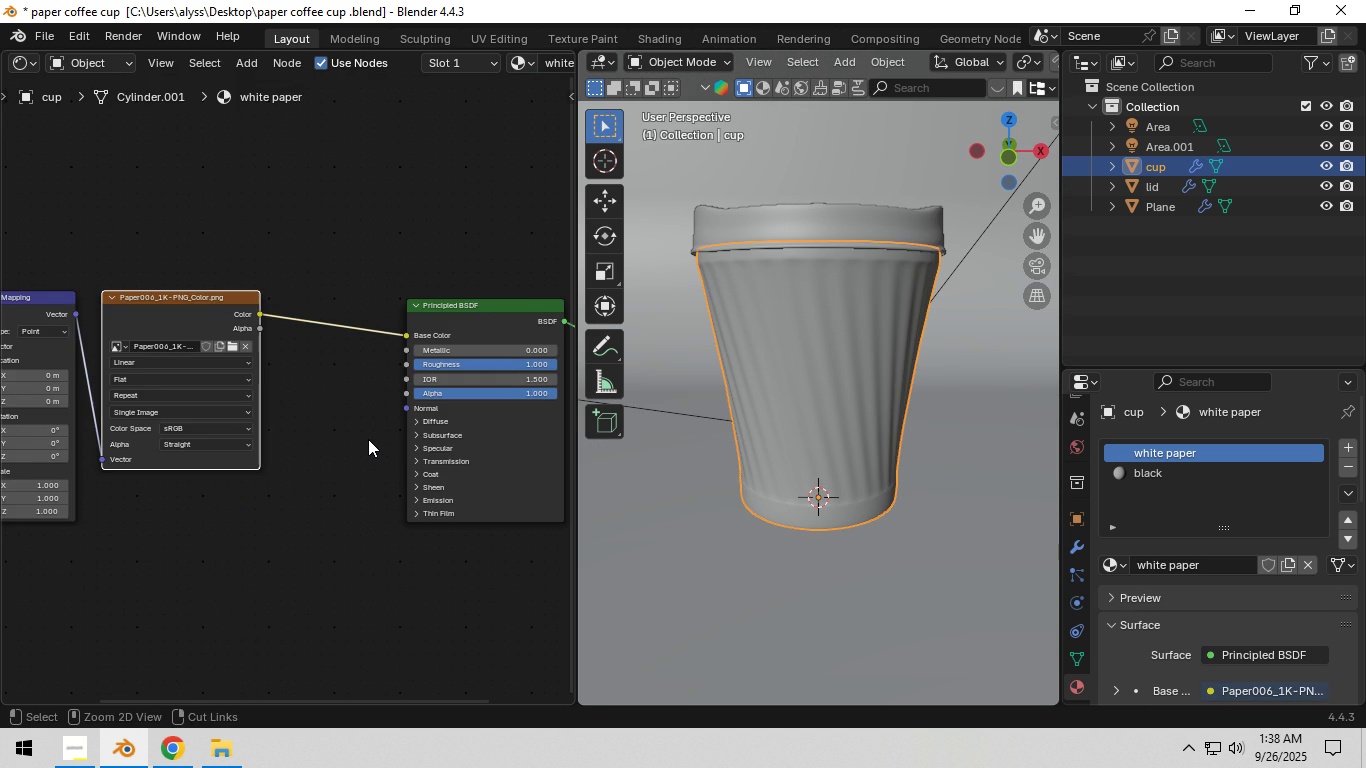 
key(Control+Z)
 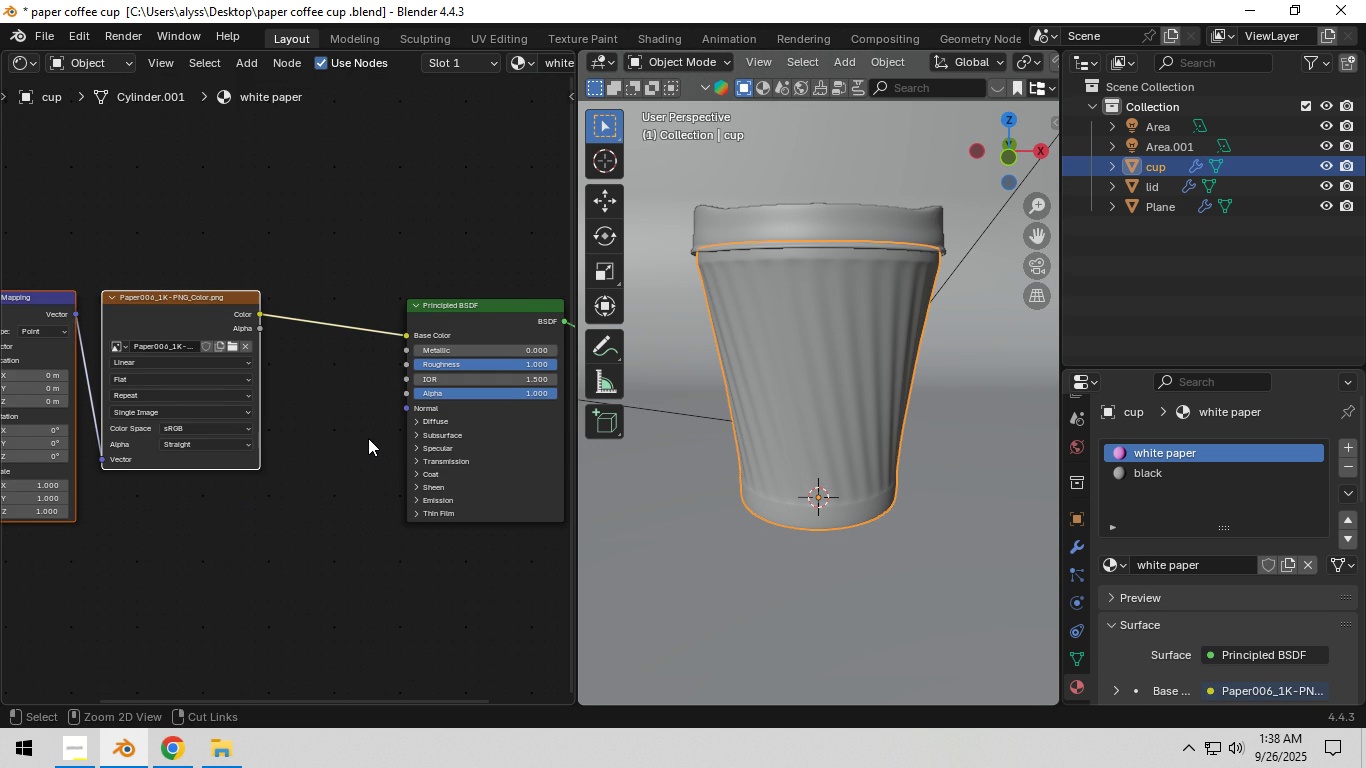 
key(Control+Z)
 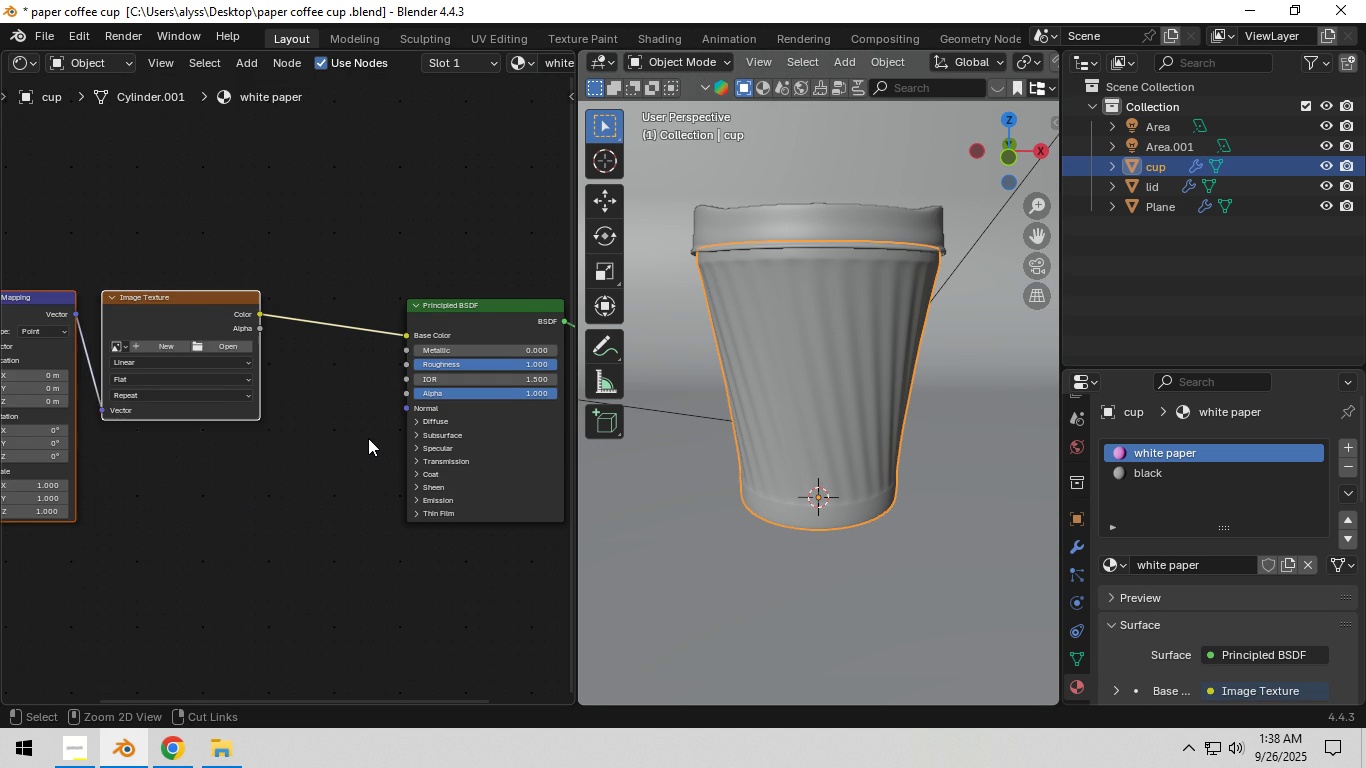 
key(Control+Z)
 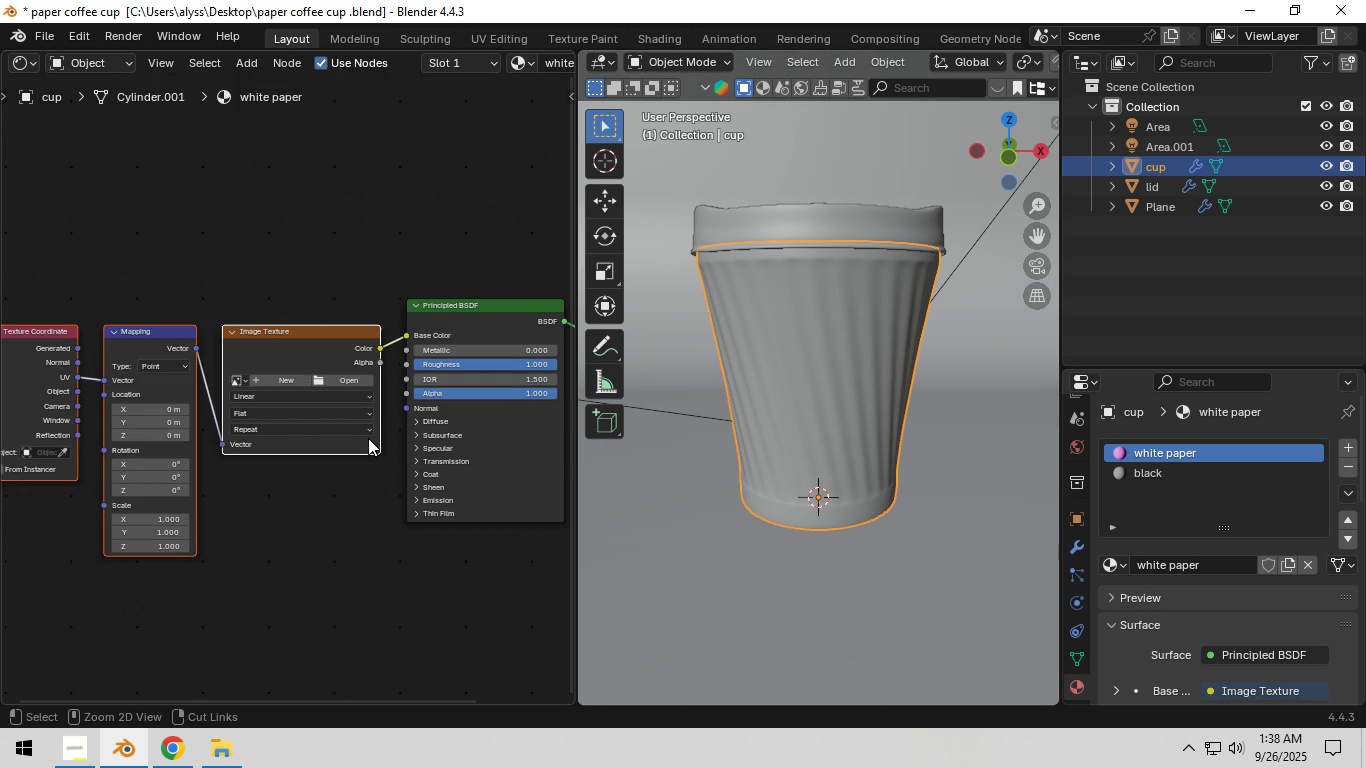 
key(Control+Z)
 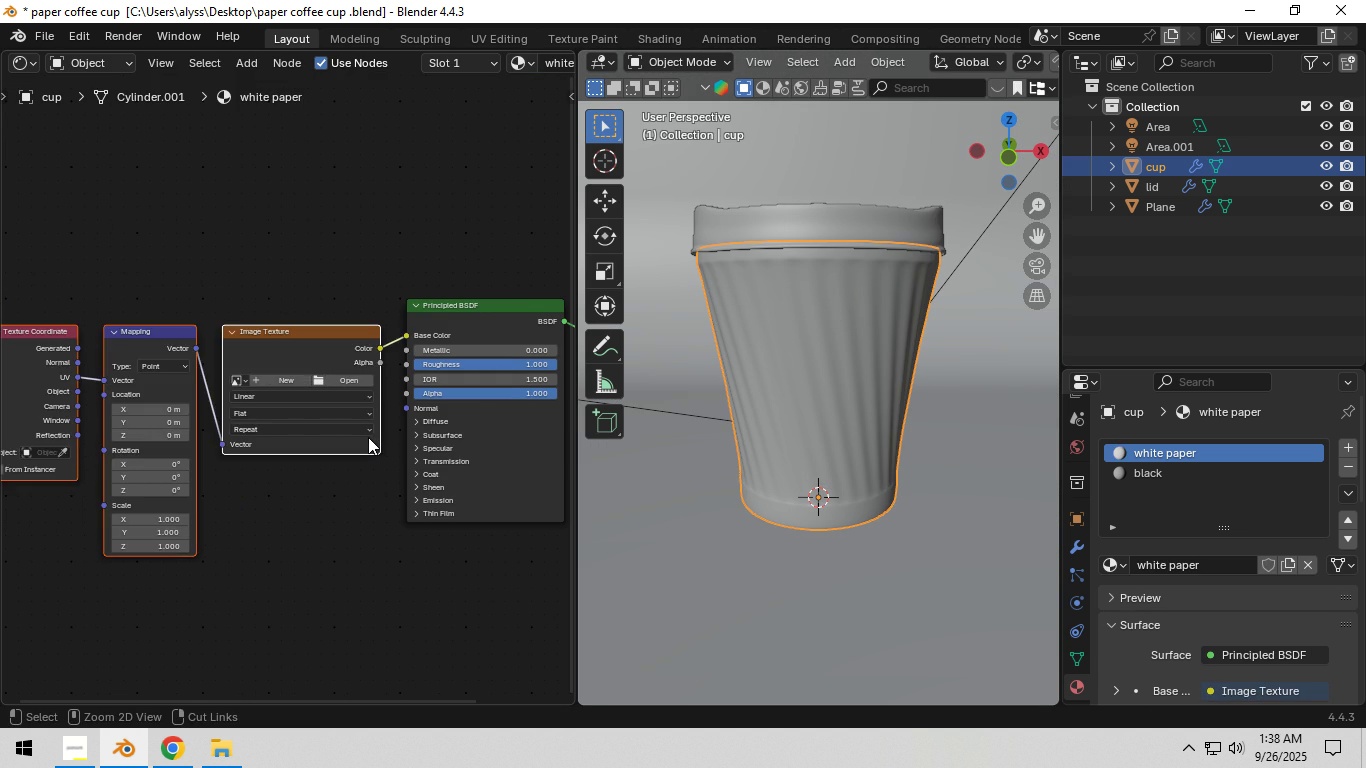 
key(Control+Z)
 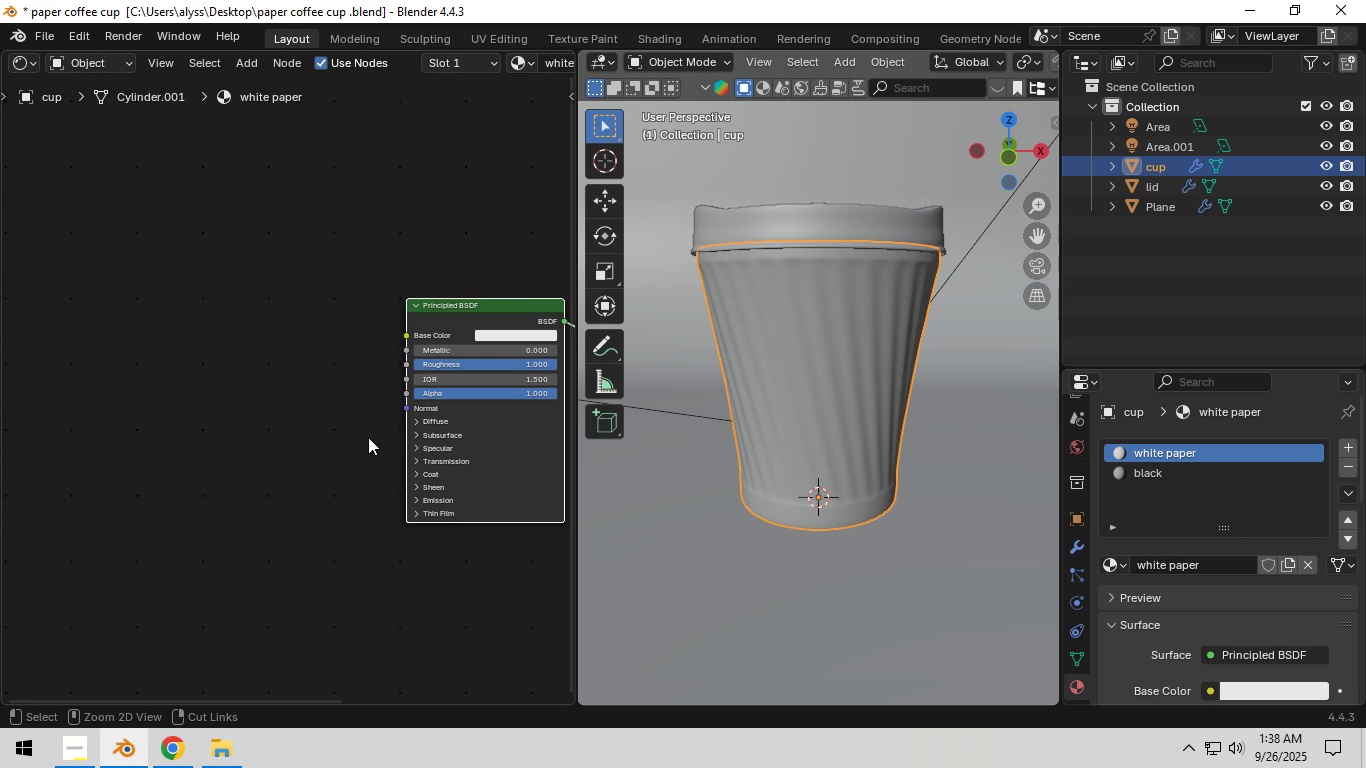 
key(Control+Z)
 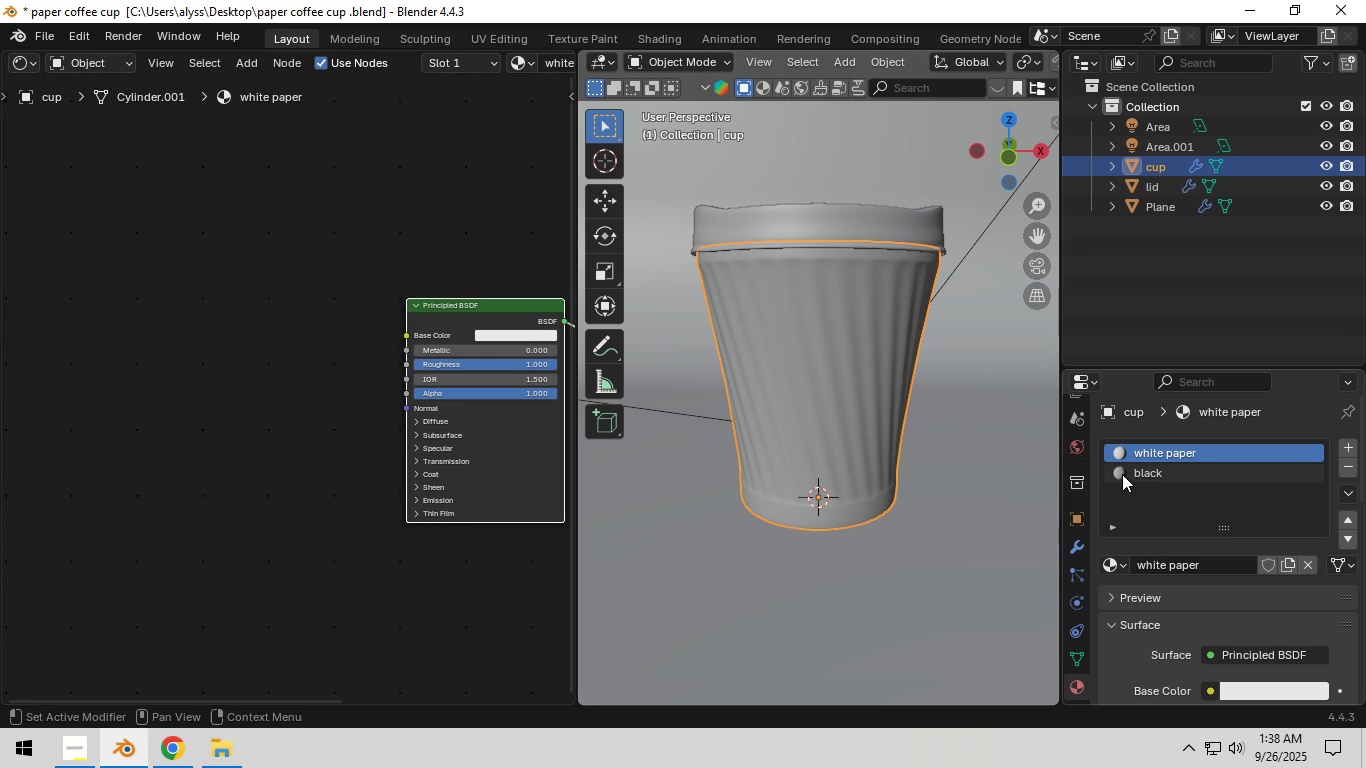 
left_click([1140, 477])
 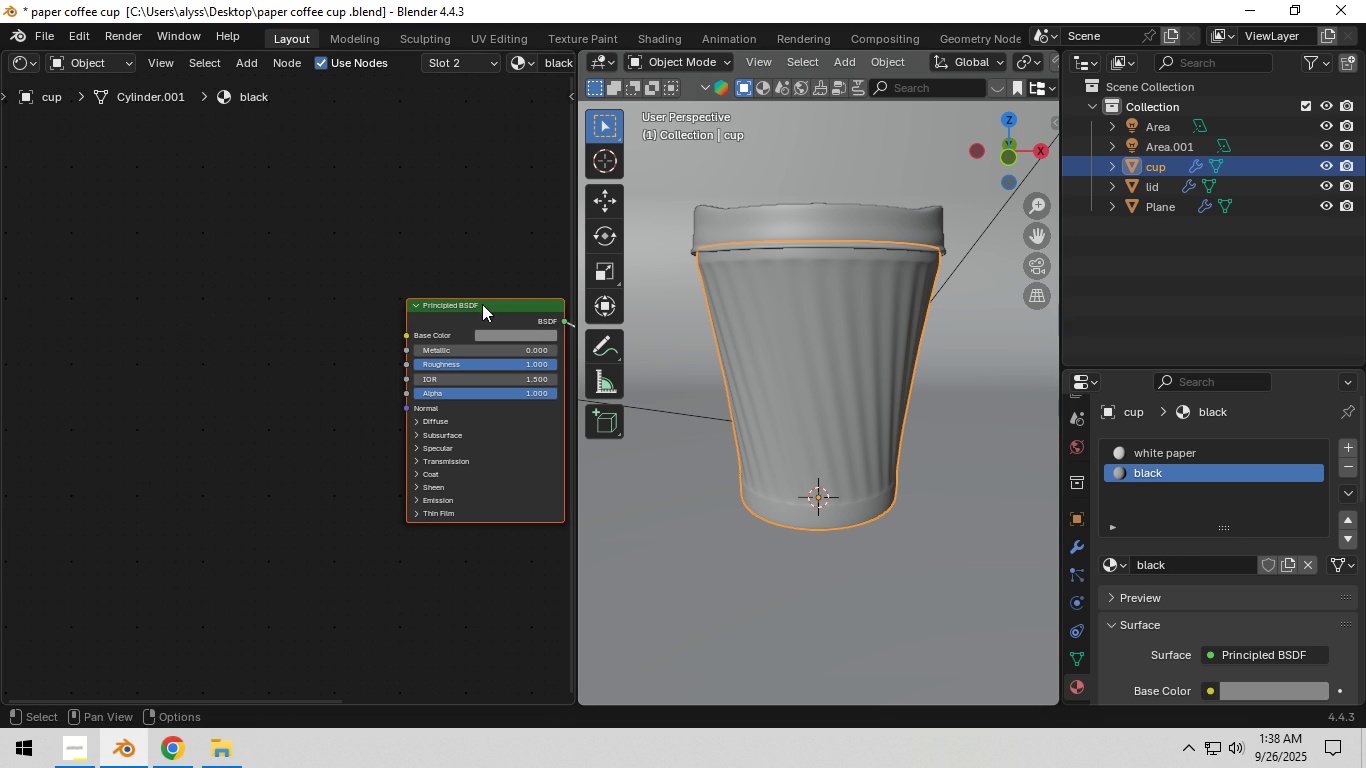 
left_click([482, 302])